 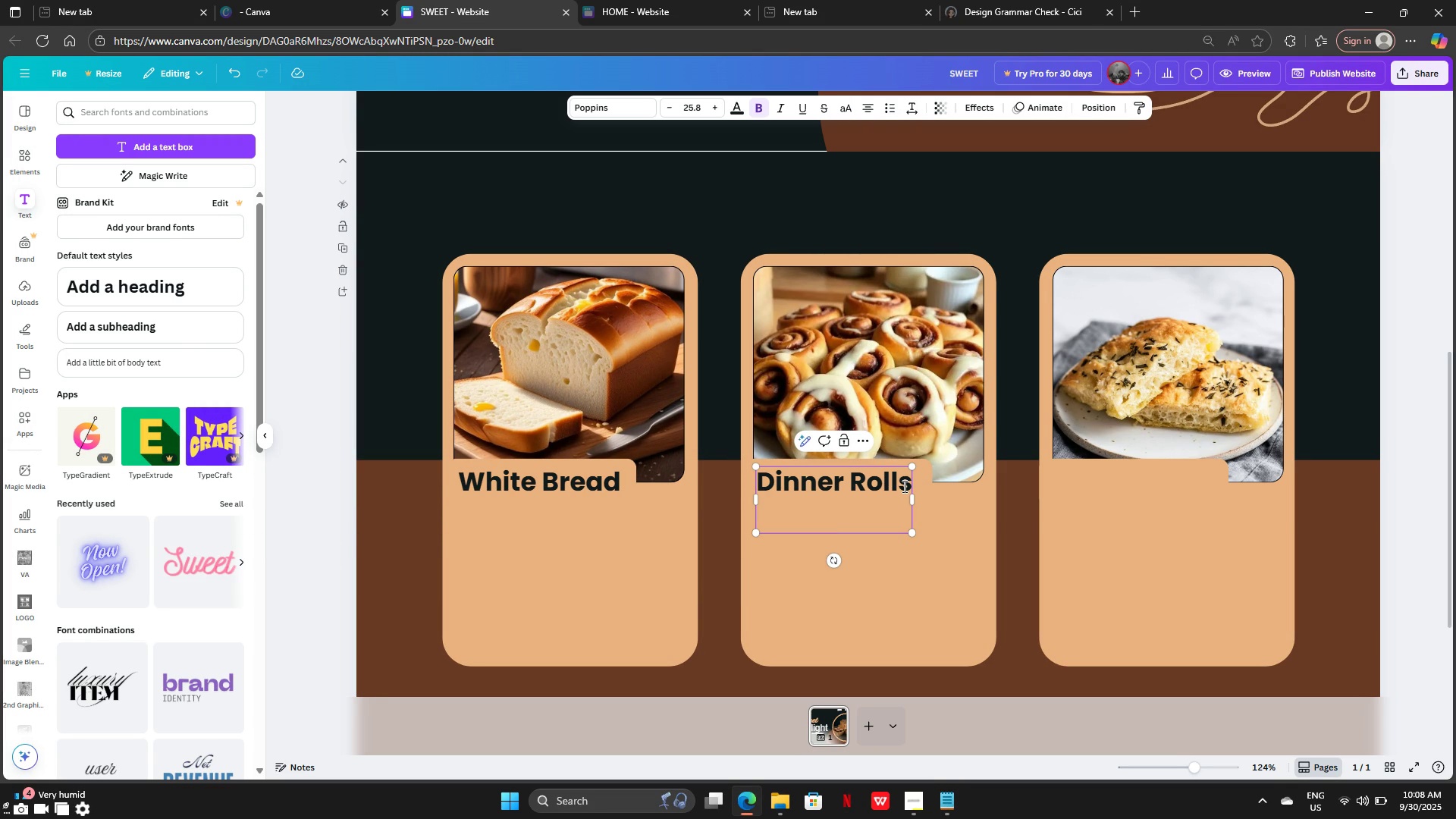 
key(Backspace)
 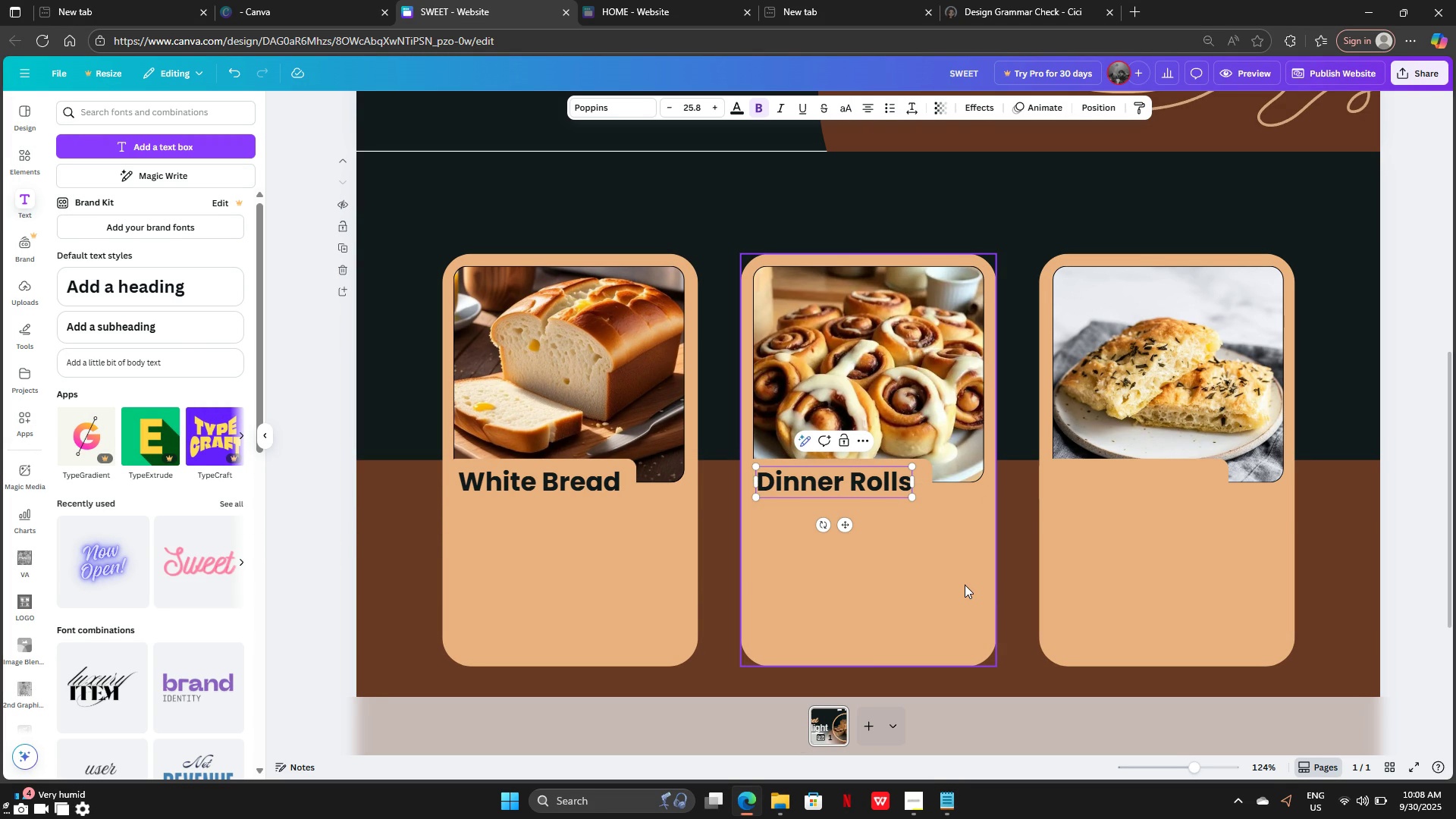 
left_click([963, 585])
 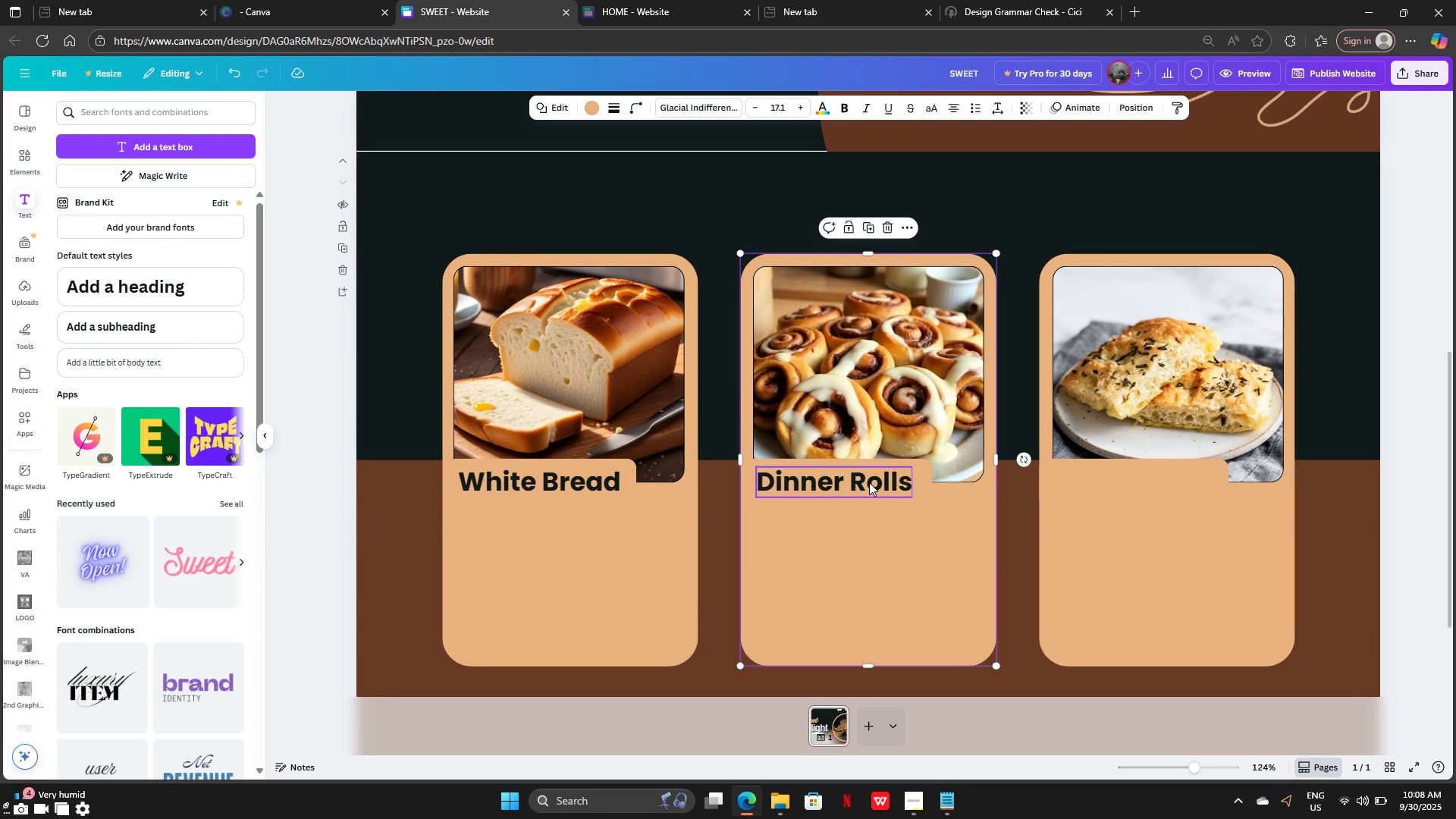 
left_click([869, 483])
 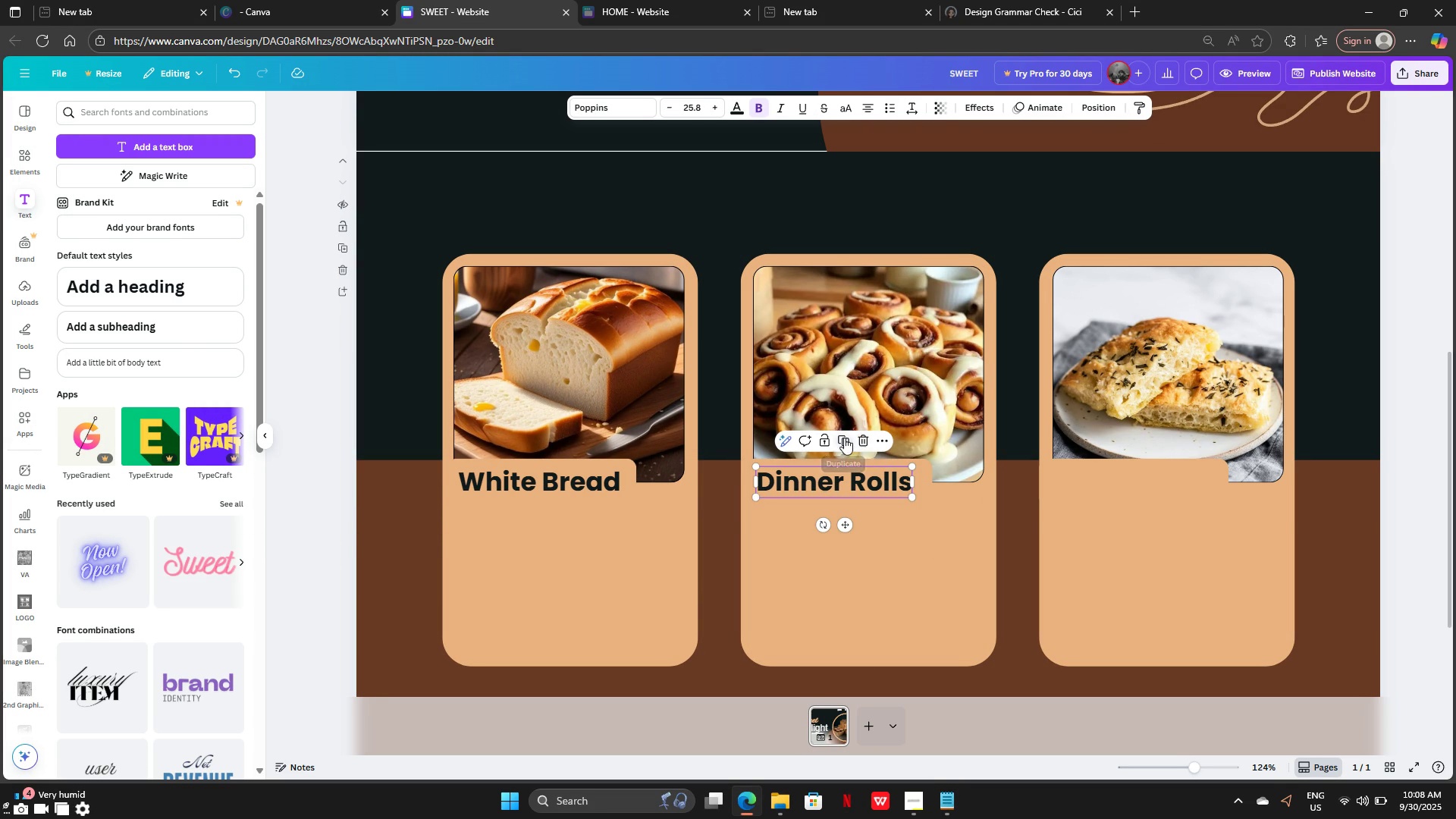 
left_click([844, 438])